 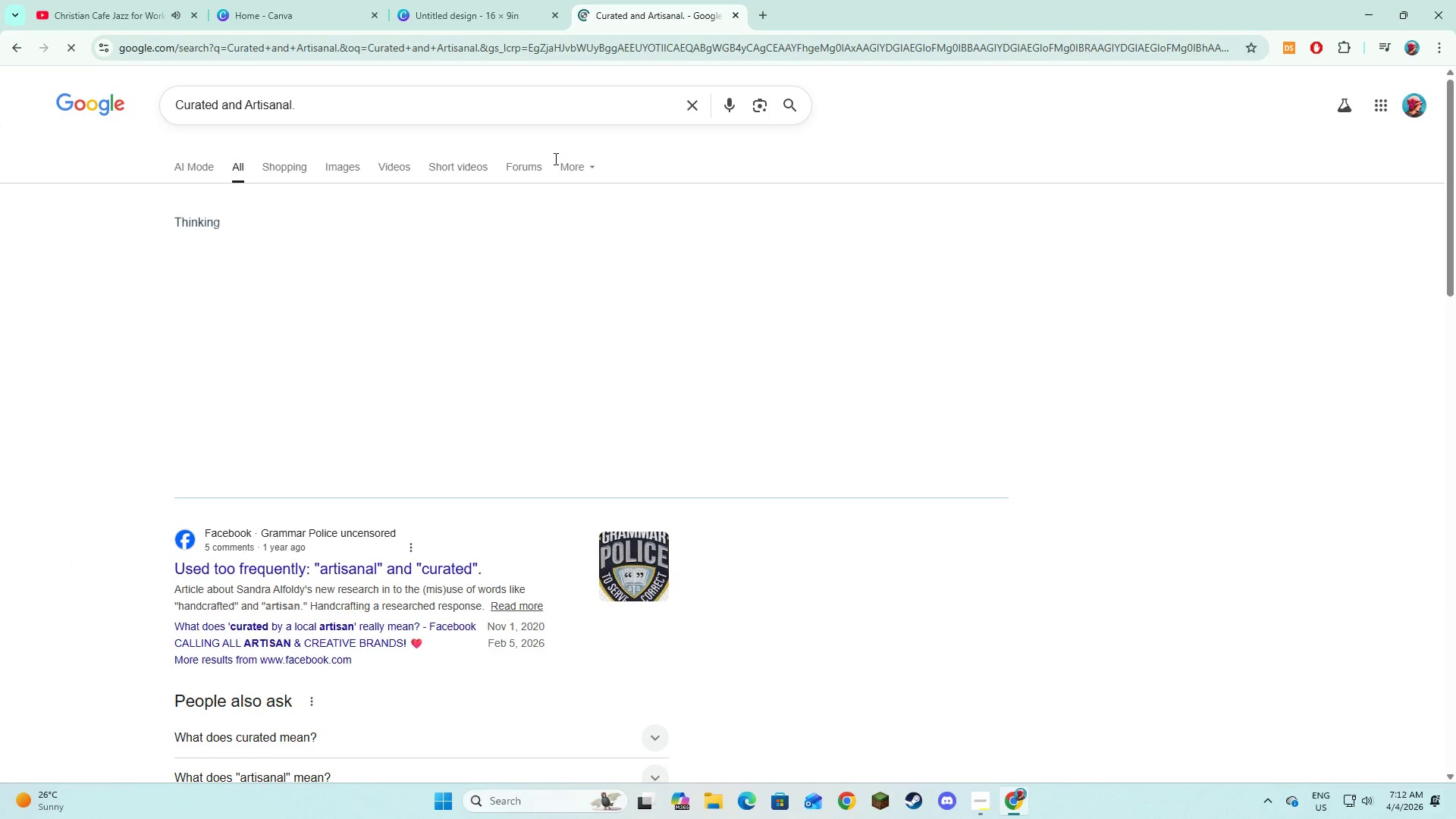 
left_click_drag(start_coordinate=[371, 240], to_coordinate=[403, 242])
 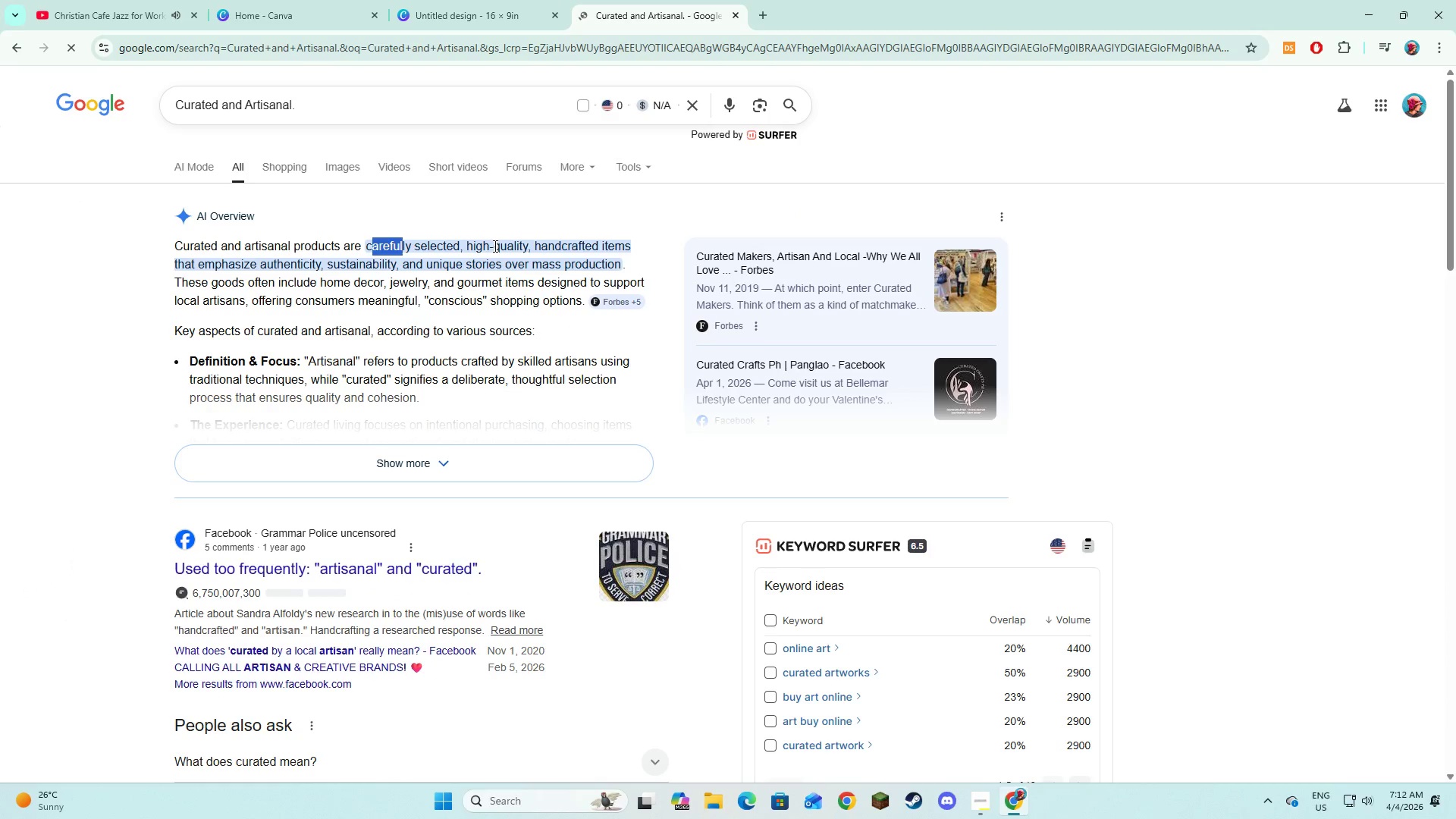 
left_click_drag(start_coordinate=[494, 246], to_coordinate=[503, 249])
 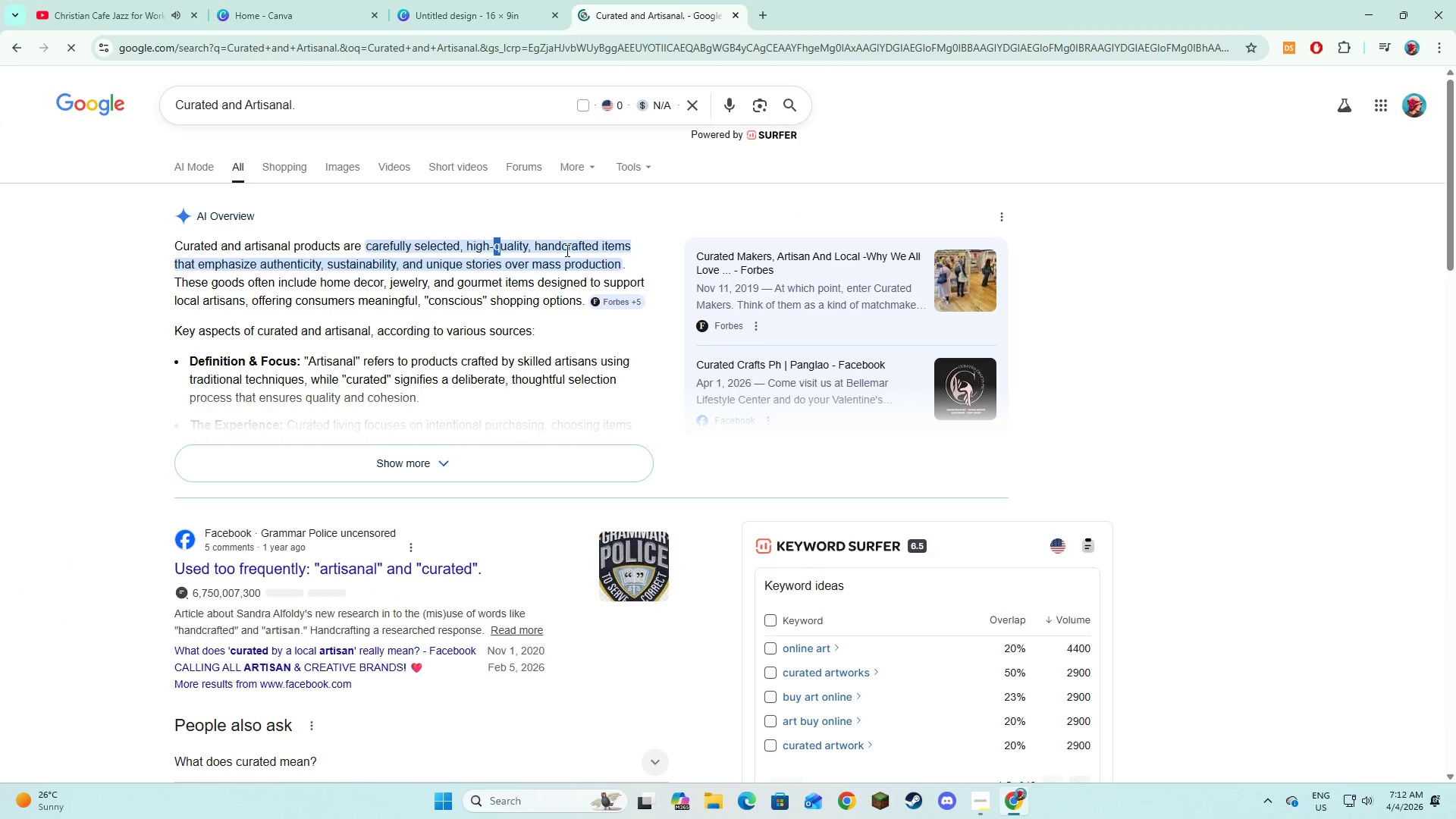 
left_click_drag(start_coordinate=[566, 250], to_coordinate=[584, 250])
 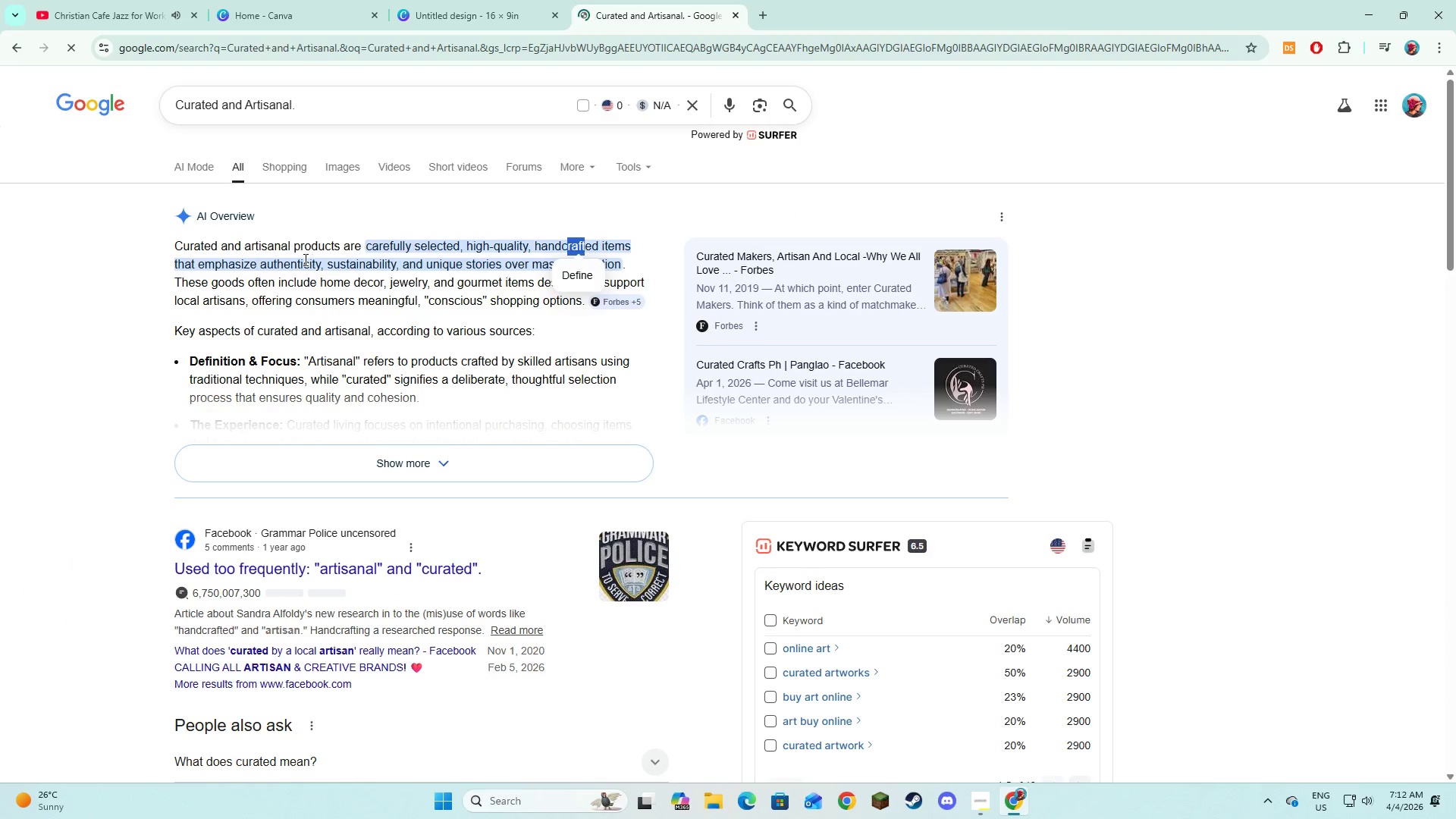 
left_click_drag(start_coordinate=[304, 259], to_coordinate=[316, 259])
 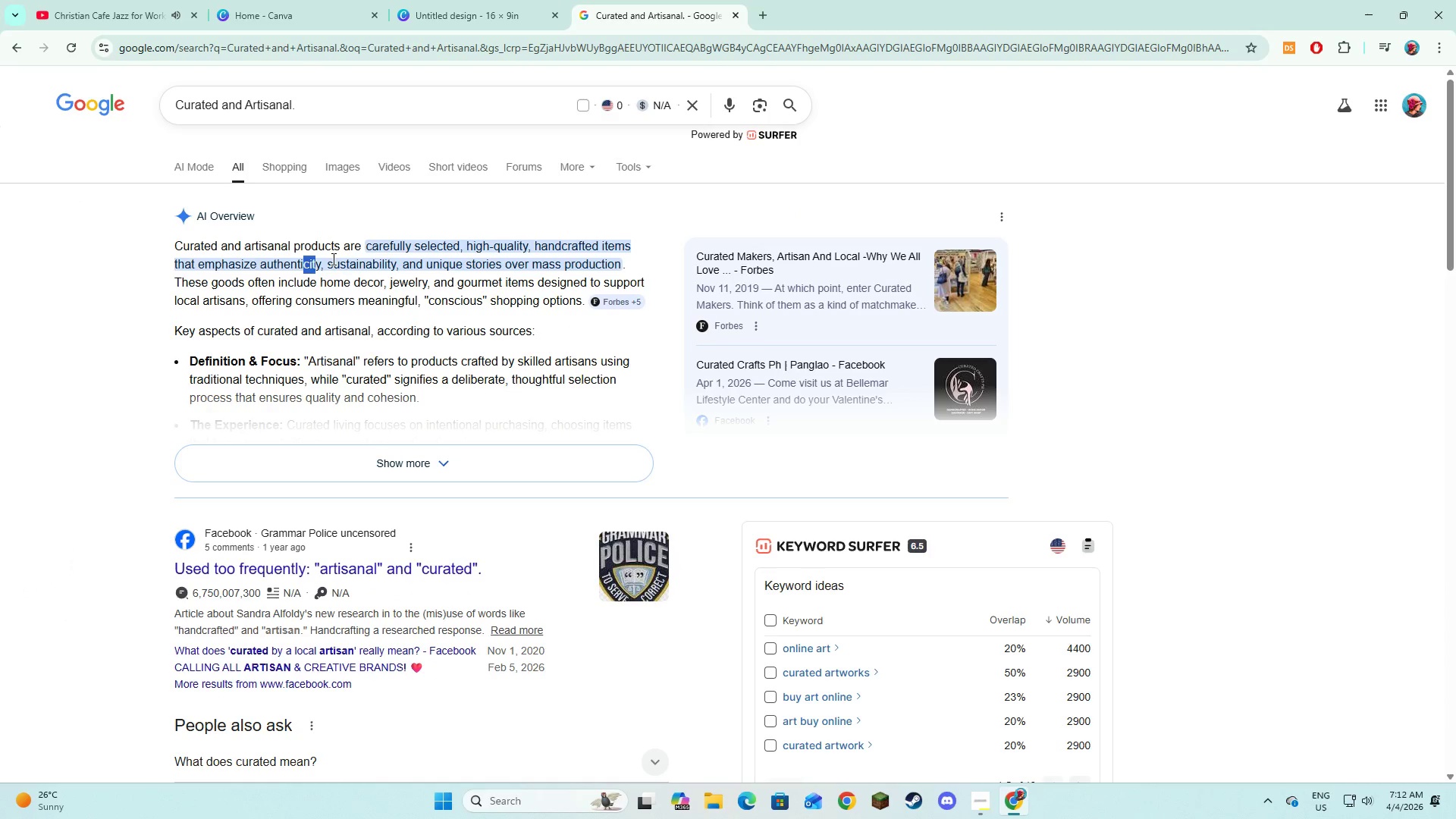 
left_click_drag(start_coordinate=[332, 259], to_coordinate=[354, 259])
 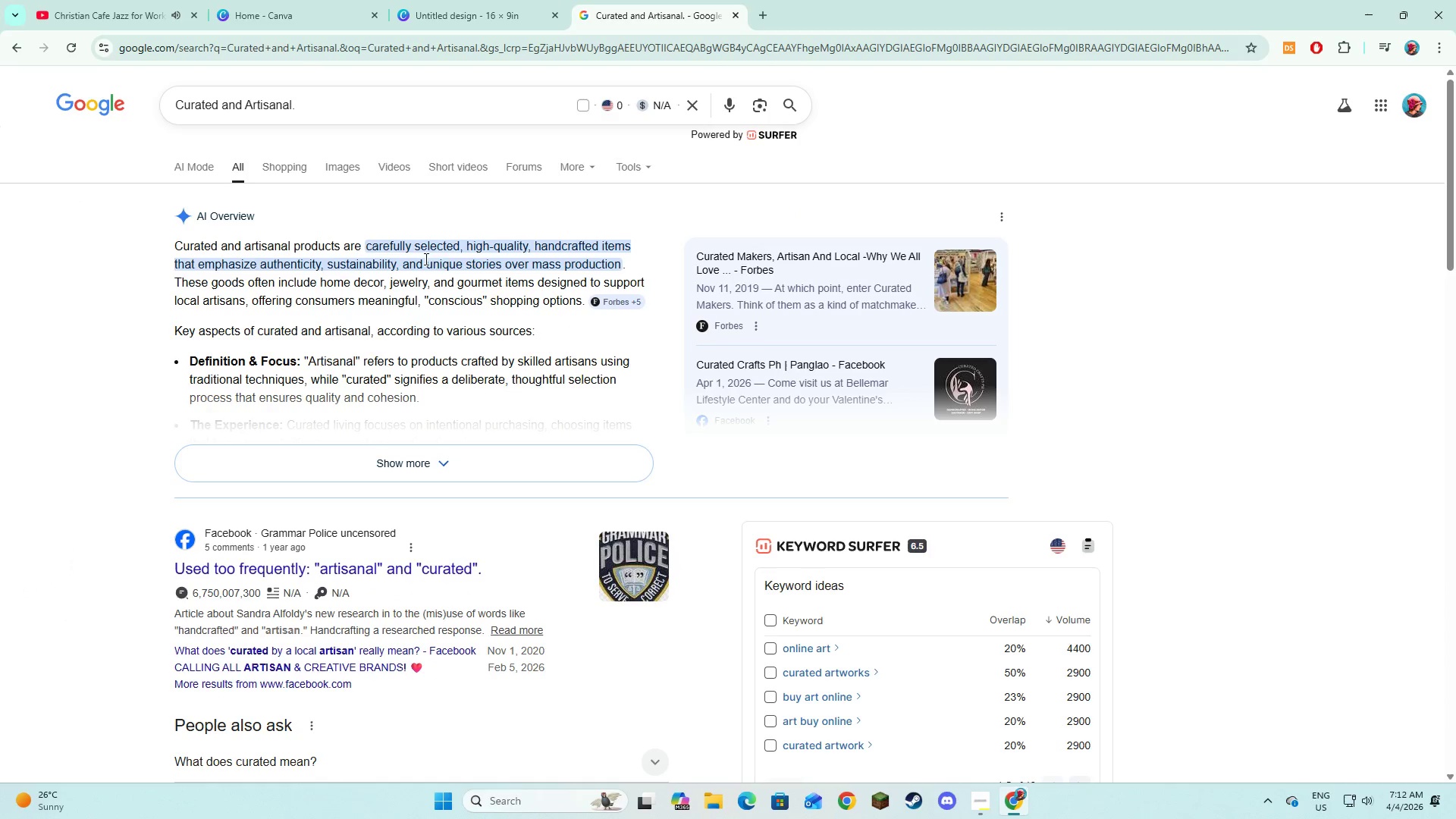 
left_click_drag(start_coordinate=[422, 259], to_coordinate=[442, 259])
 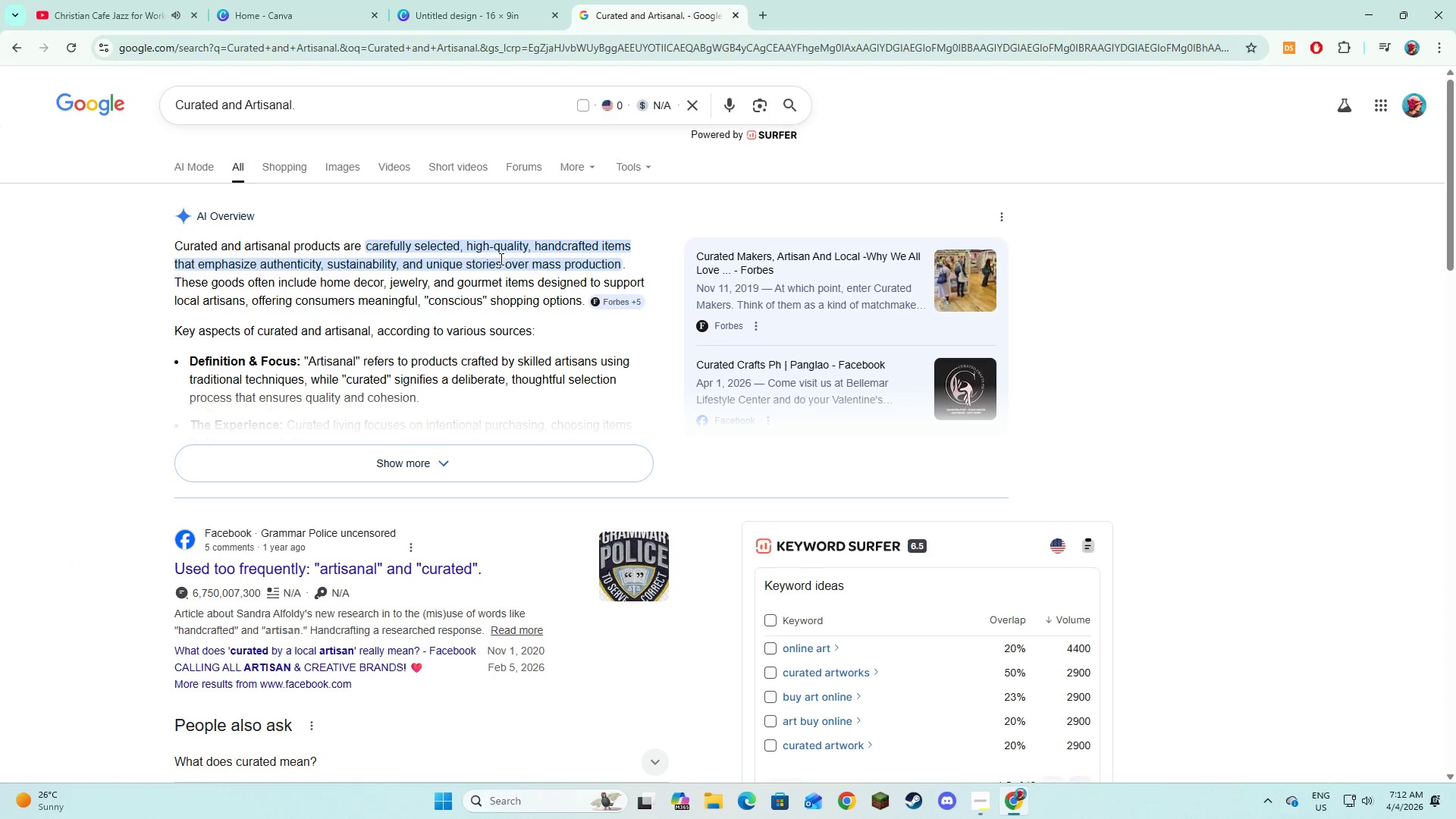 
left_click_drag(start_coordinate=[500, 259], to_coordinate=[513, 259])
 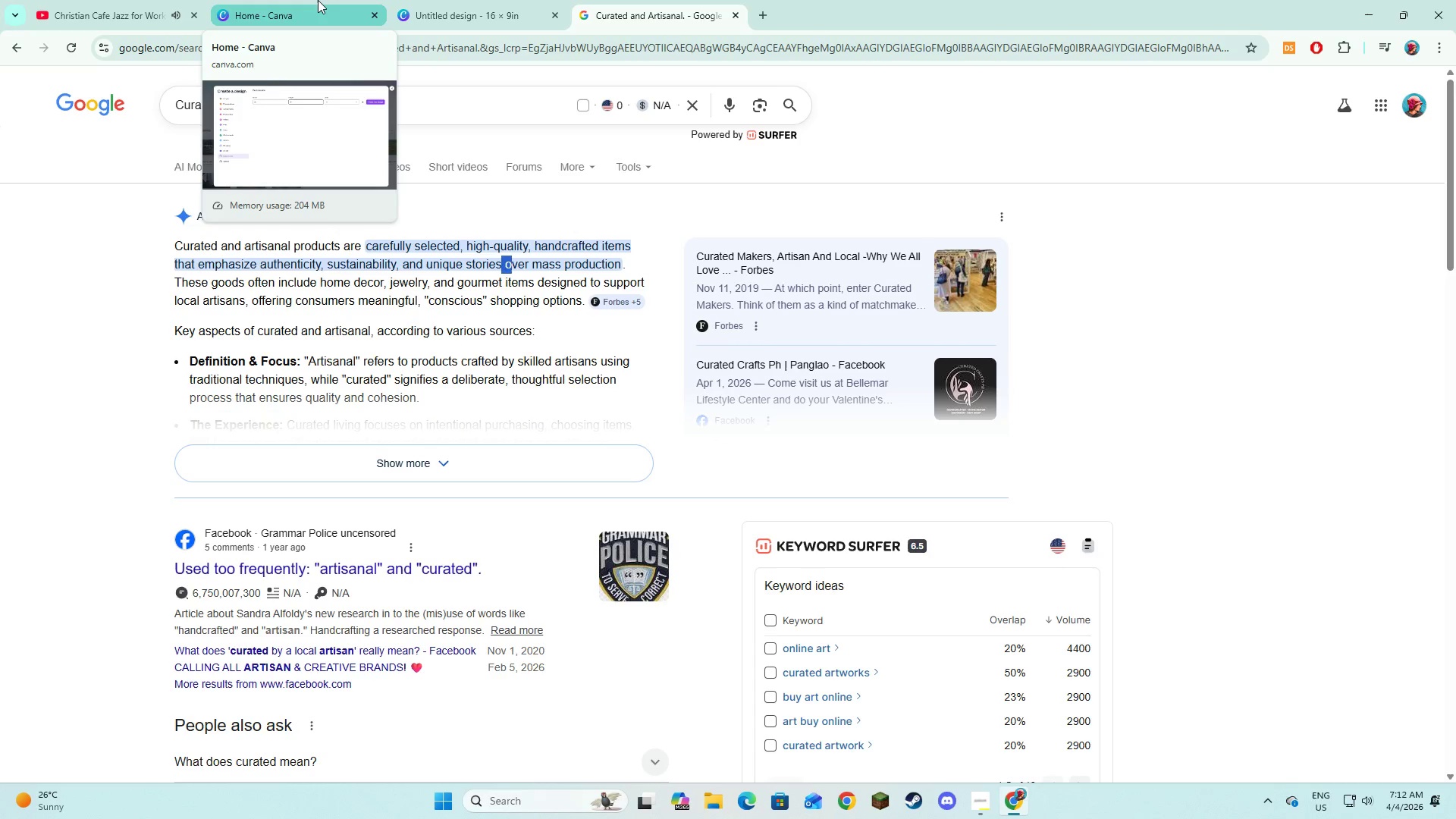 
left_click([312, 0])
 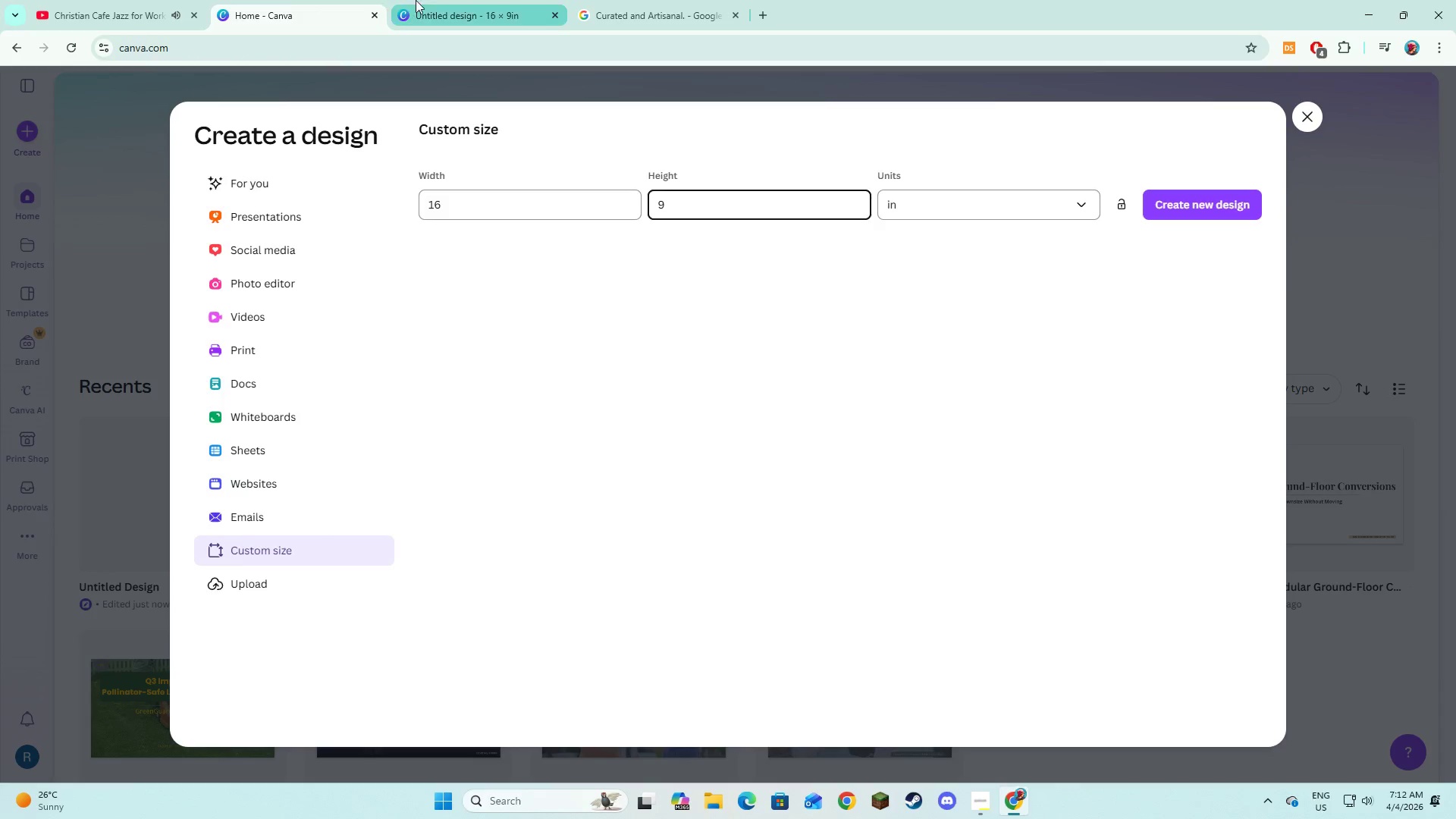 
left_click([435, 1])
 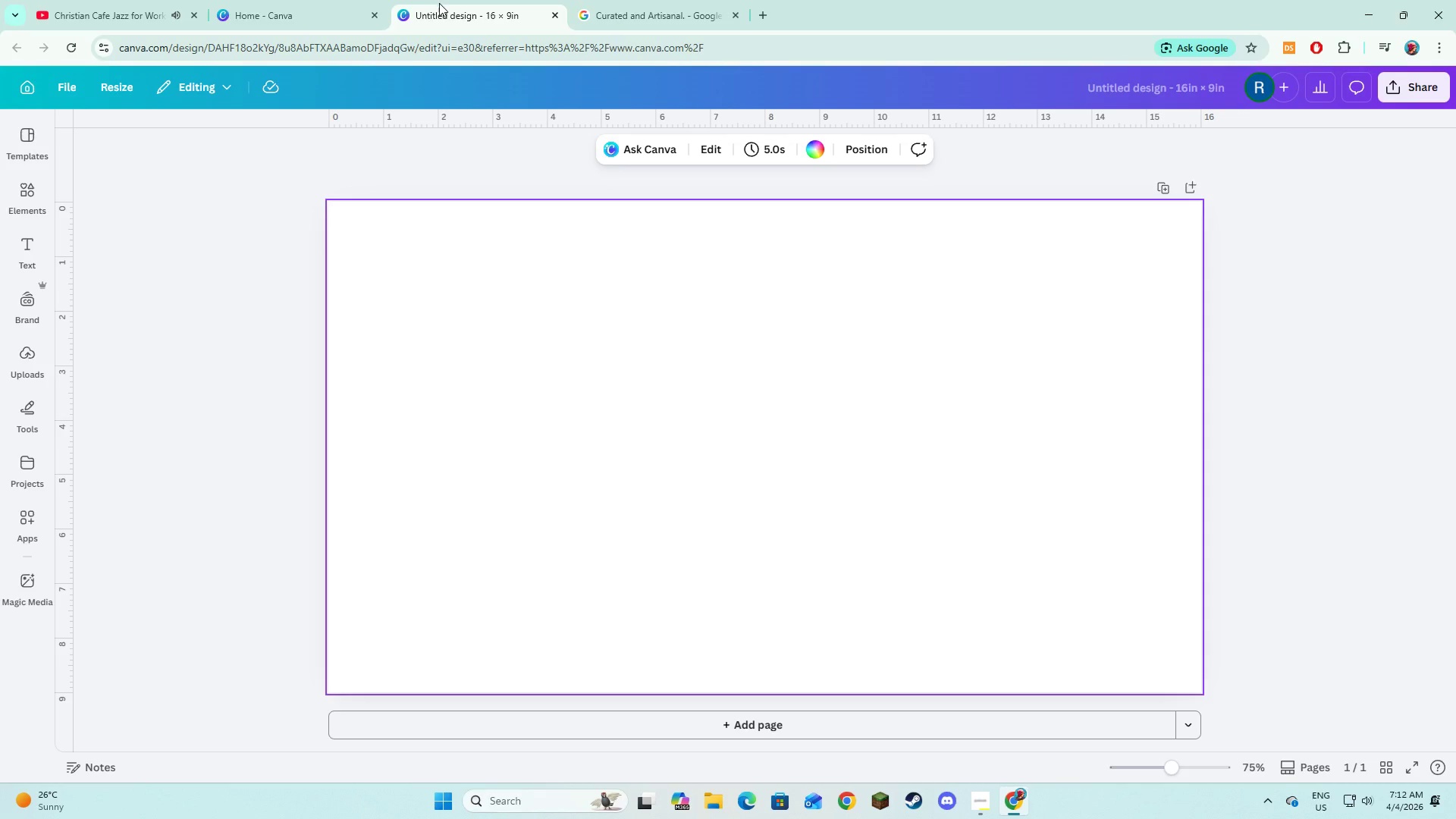 
key(Alt+AltLeft)
 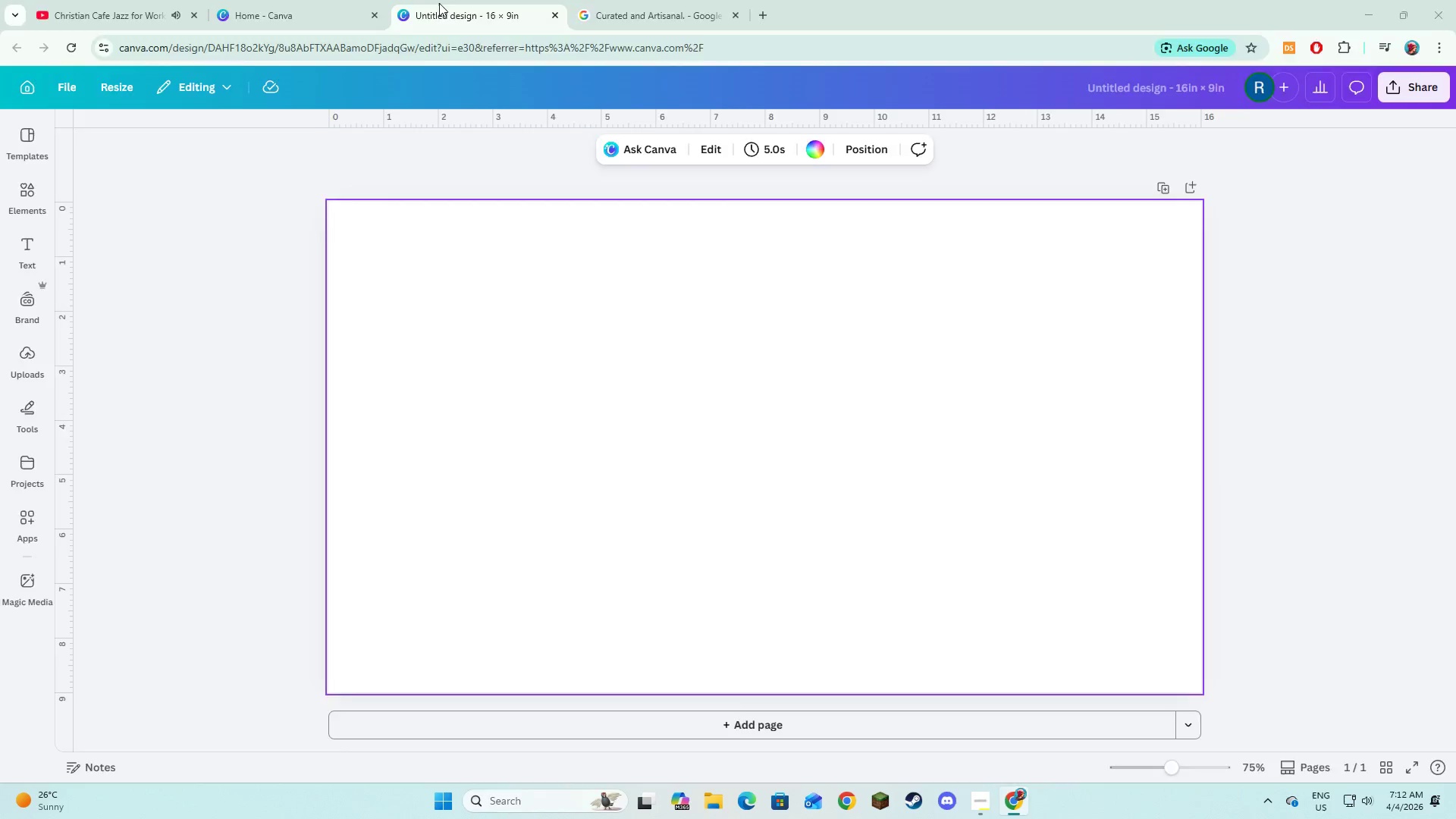 
key(Alt+Tab)